 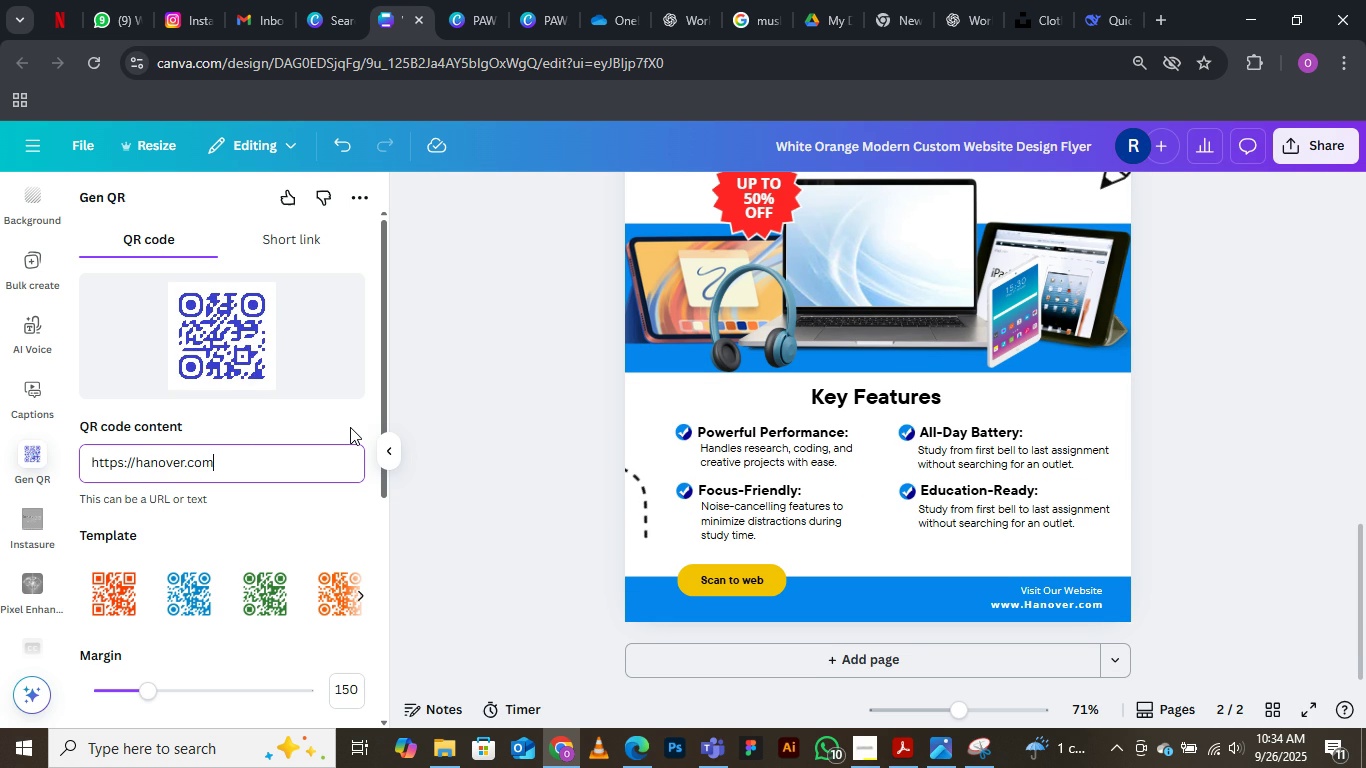 
left_click([353, 591])
 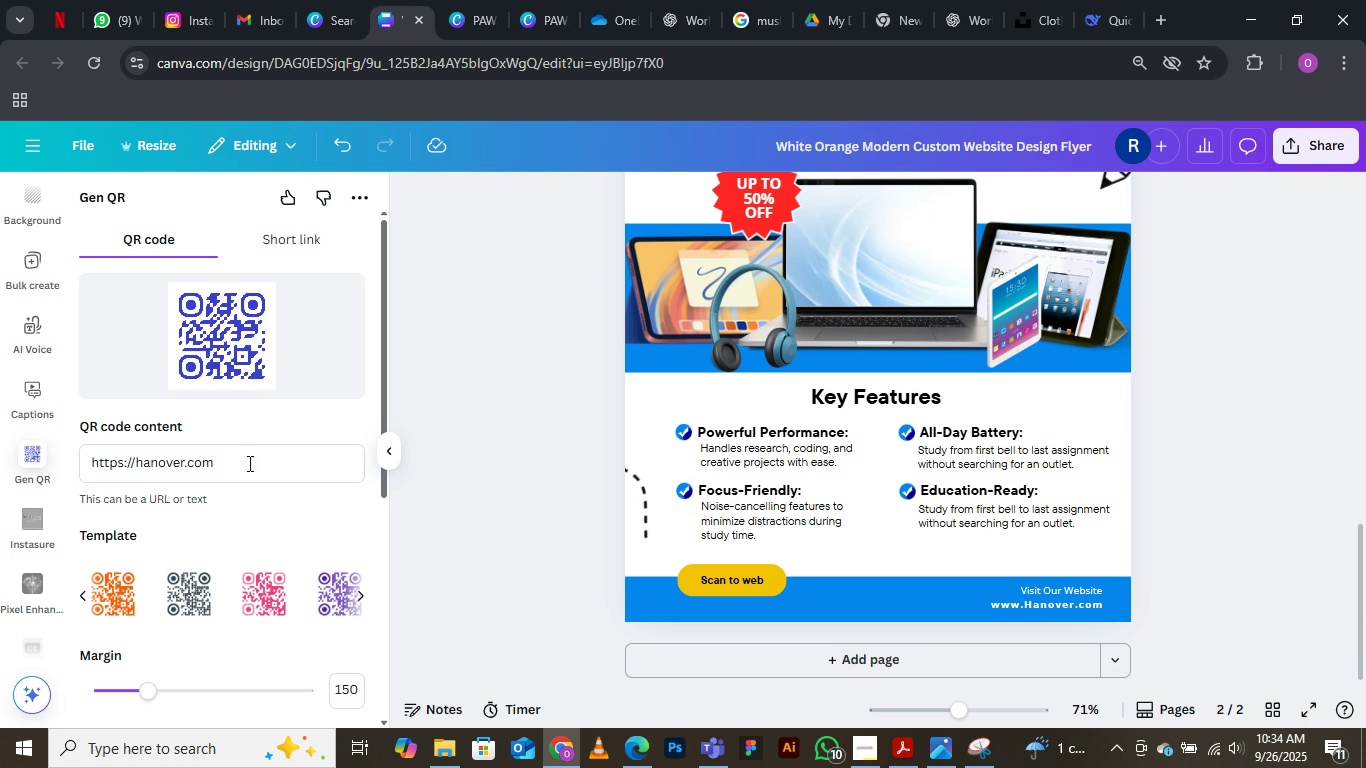 
wait(6.41)
 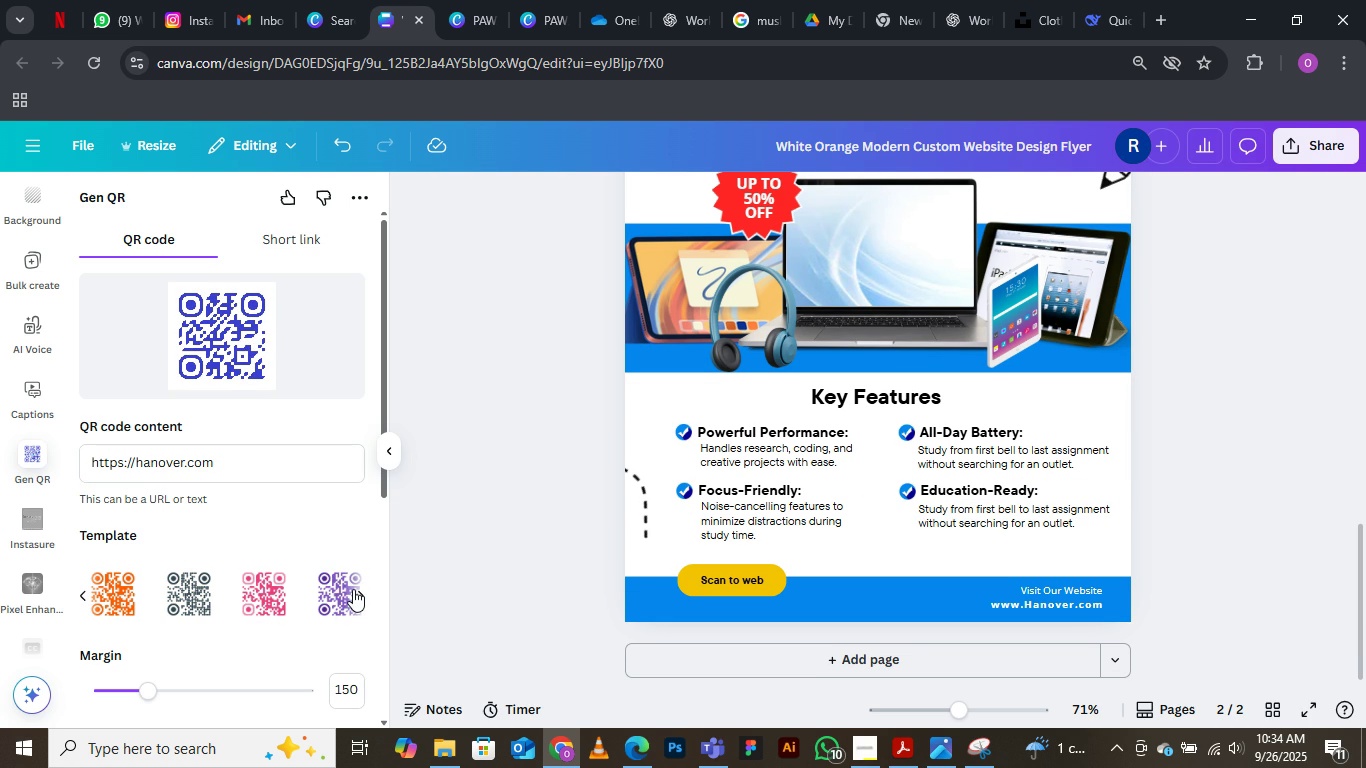 
scroll: coordinate [214, 520], scroll_direction: down, amount: 5.0
 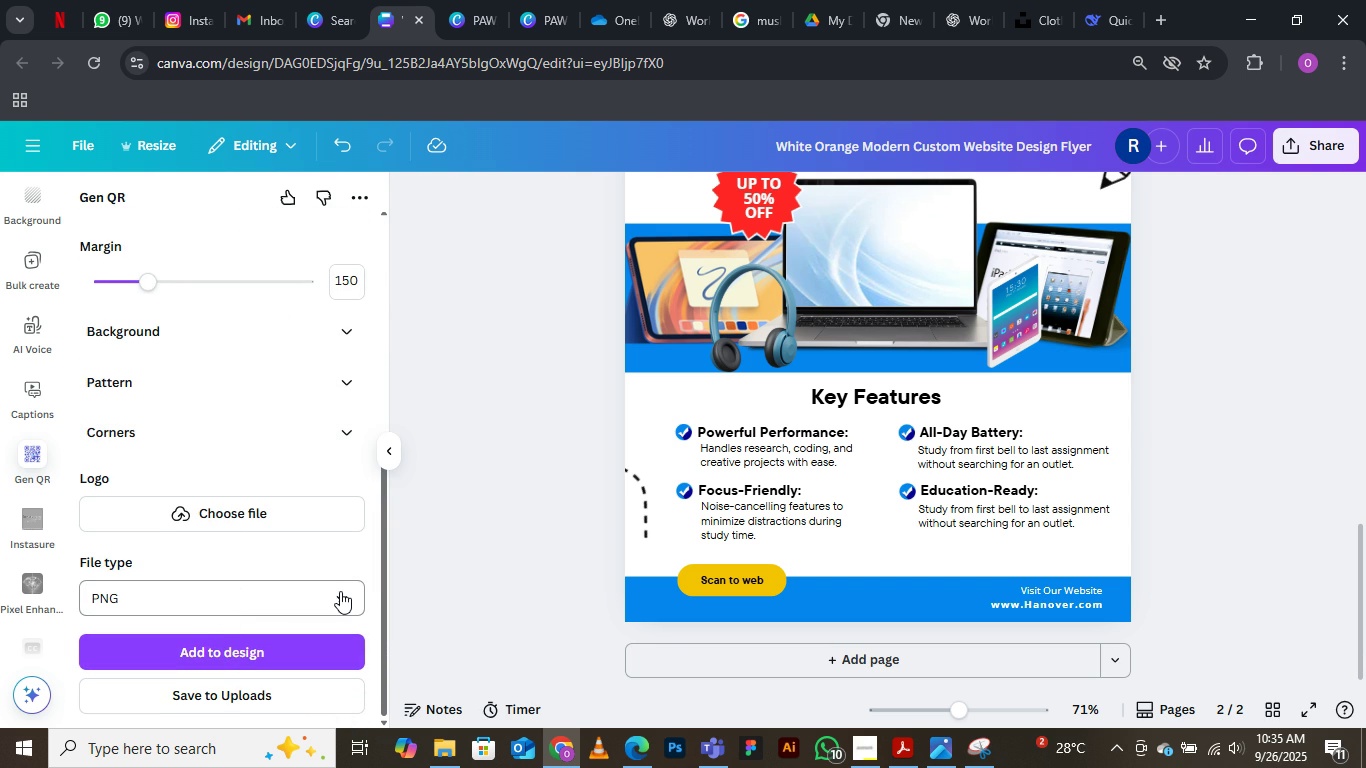 
wait(5.11)
 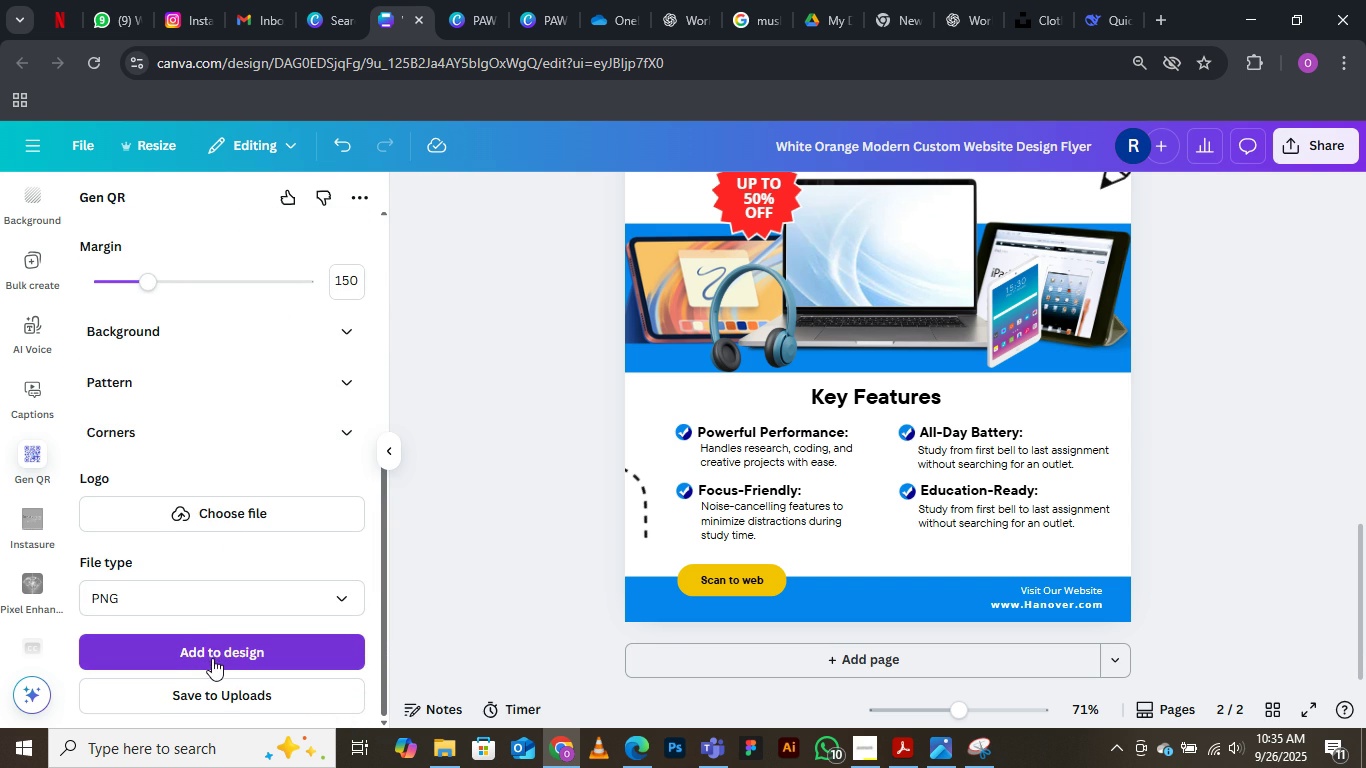 
left_click([340, 591])
 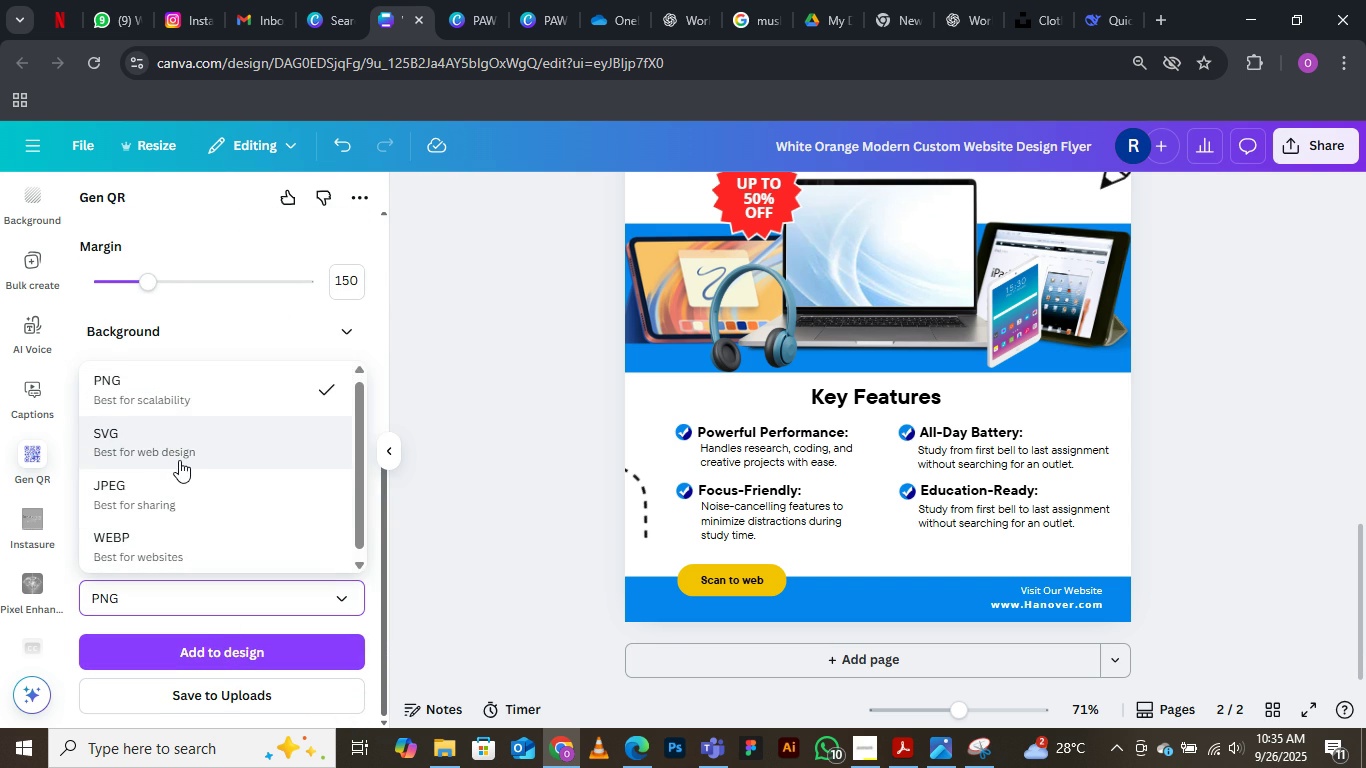 
left_click([169, 492])
 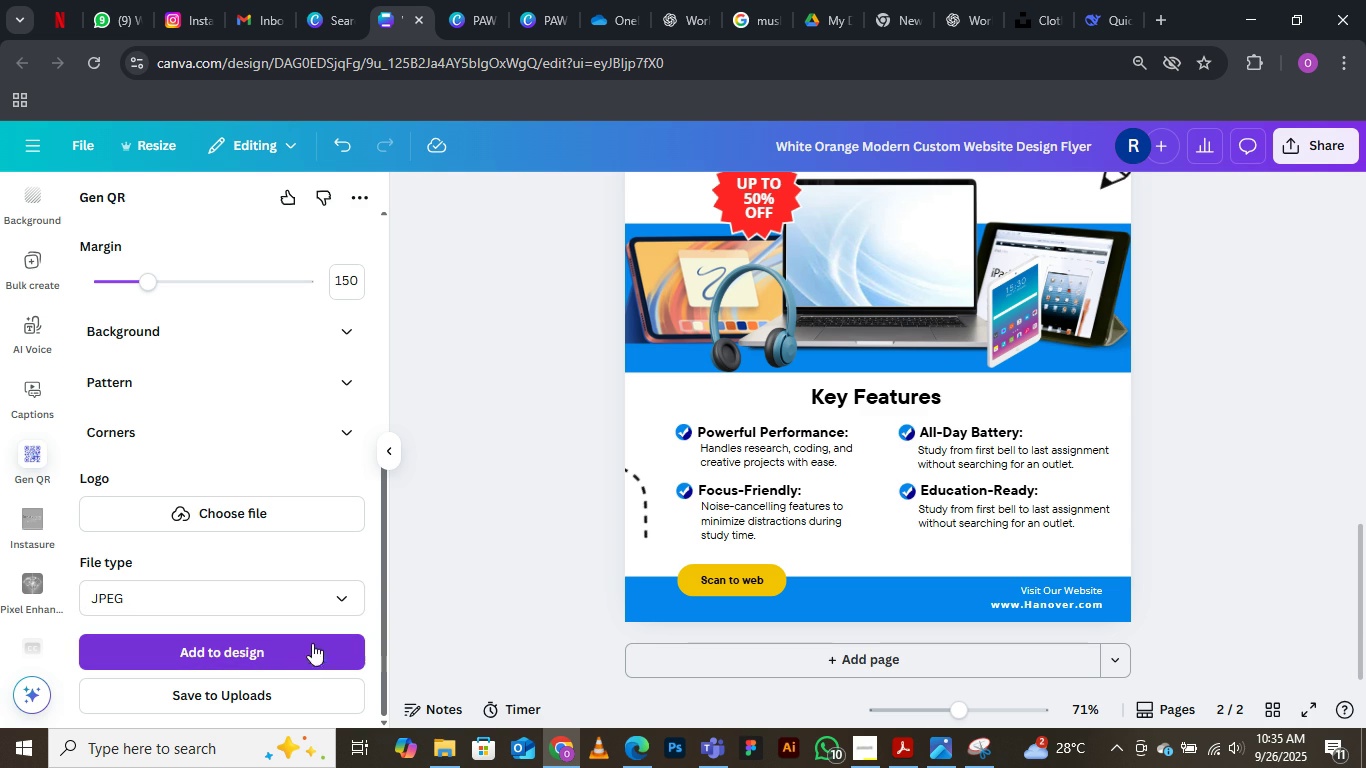 
scroll: coordinate [776, 491], scroll_direction: up, amount: 3.0
 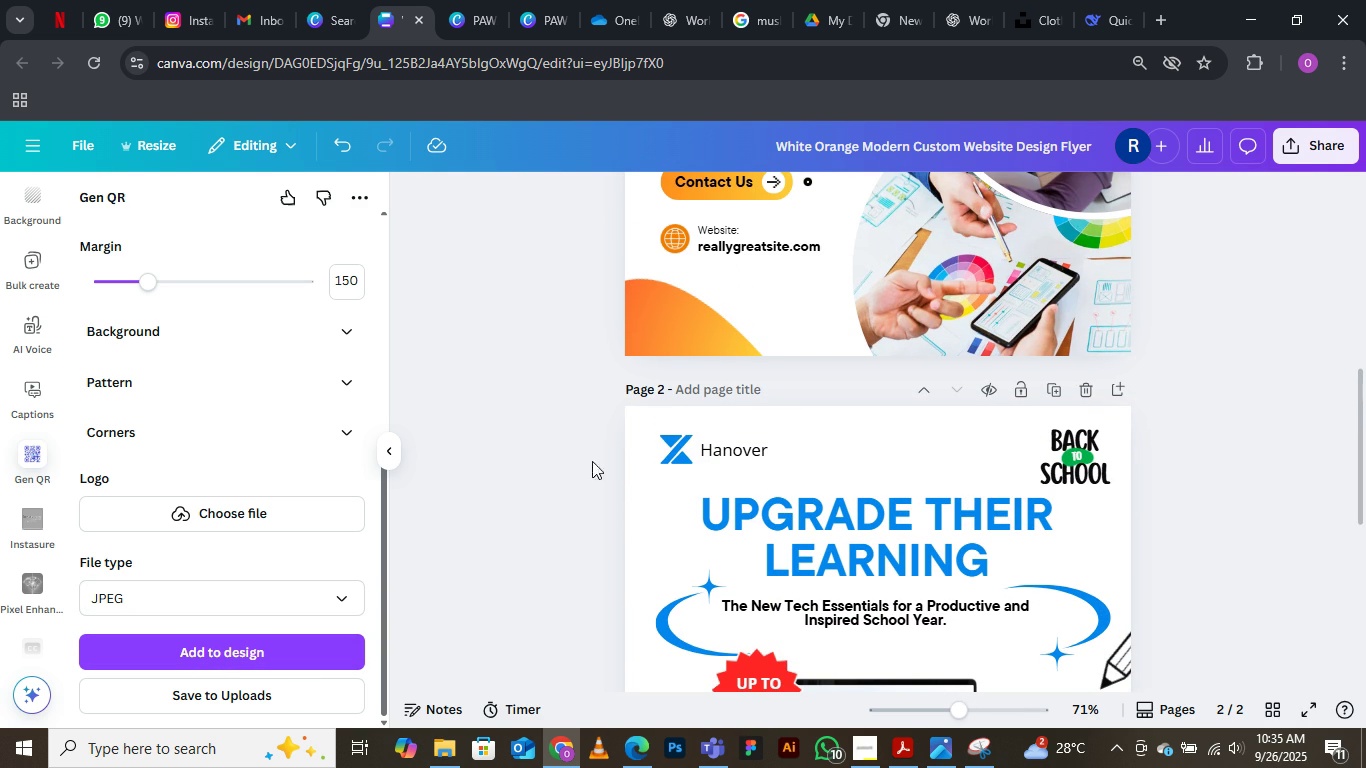 
scroll: coordinate [1006, 525], scroll_direction: down, amount: 7.0
 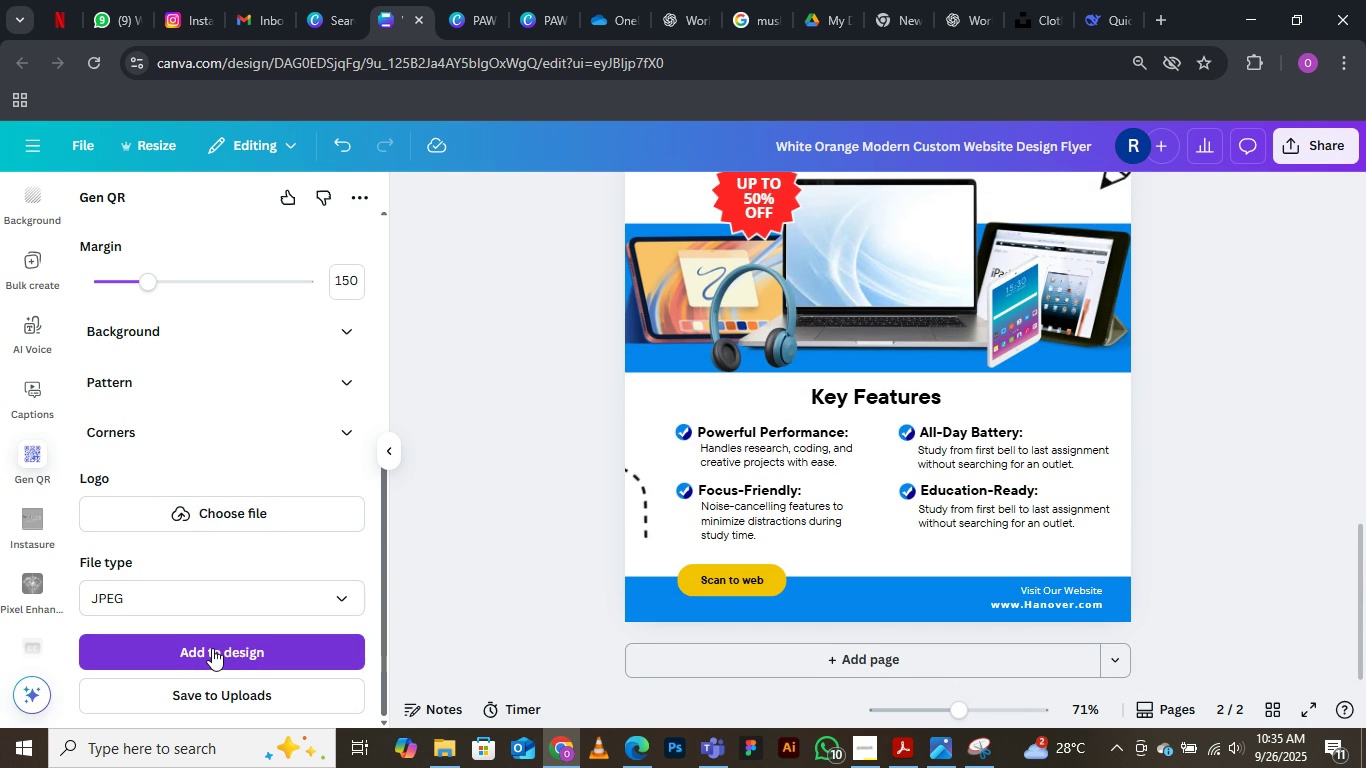 
left_click([214, 648])